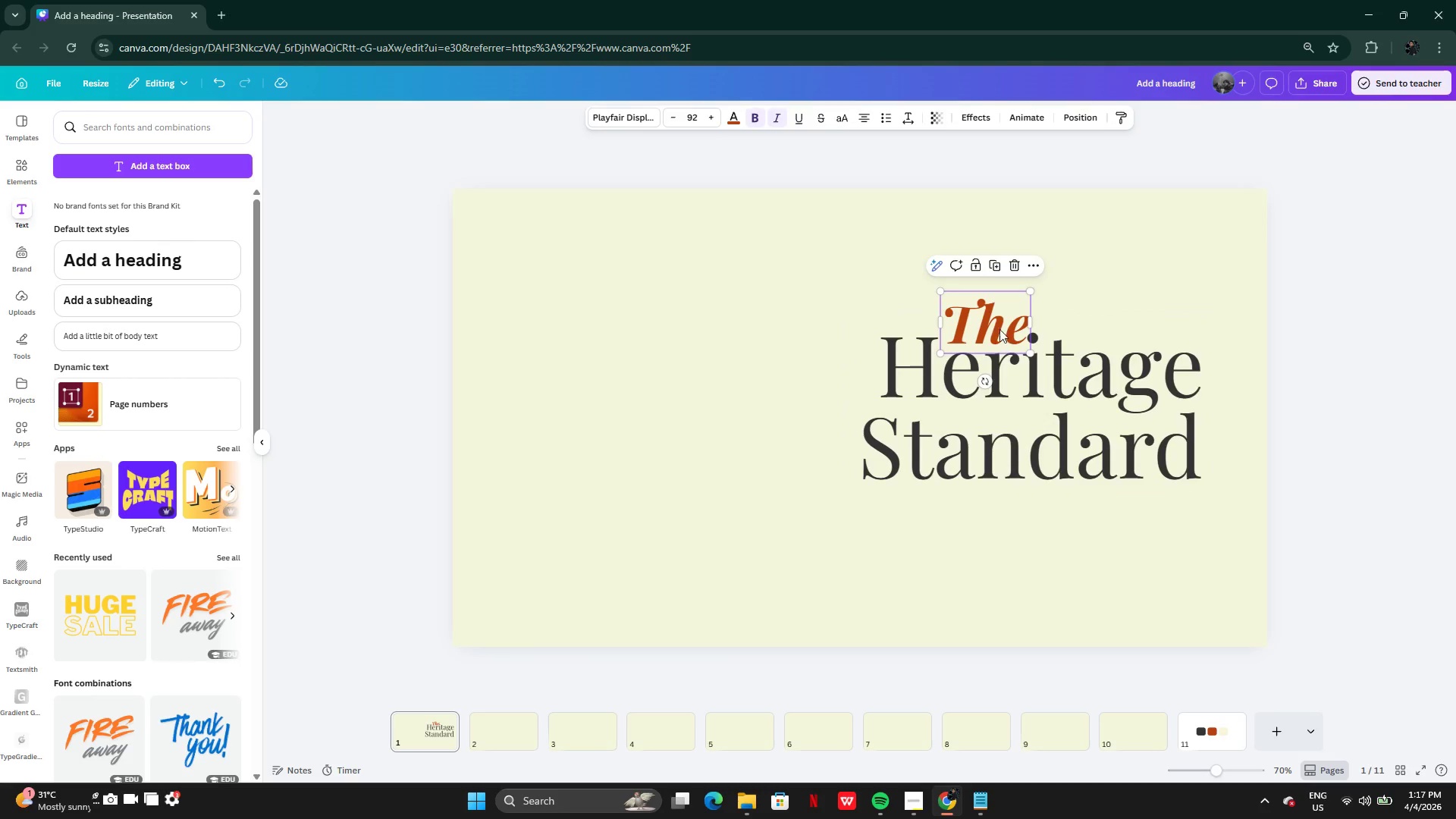 
left_click_drag(start_coordinate=[1000, 329], to_coordinate=[996, 328])
 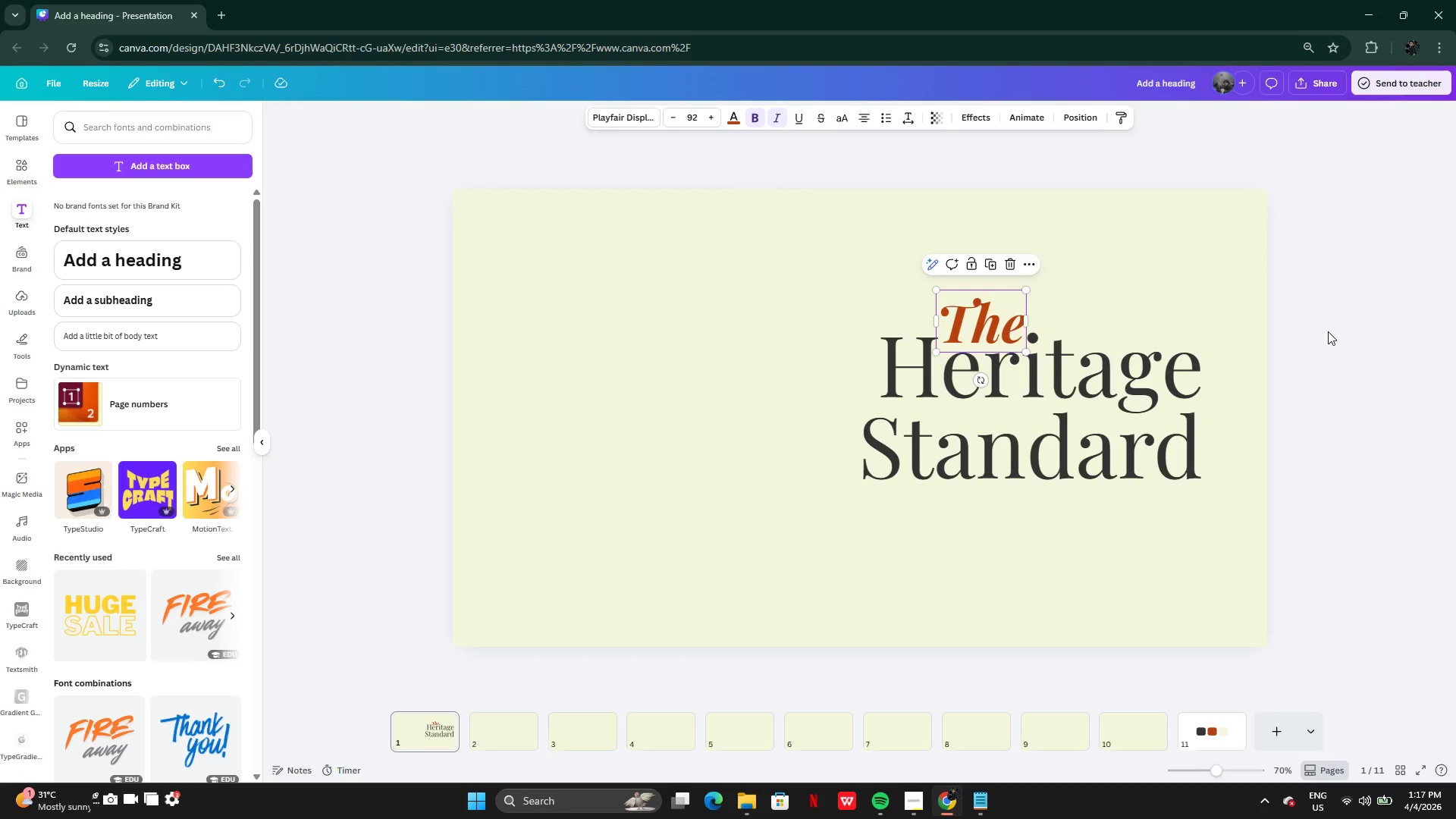 
left_click([1328, 331])
 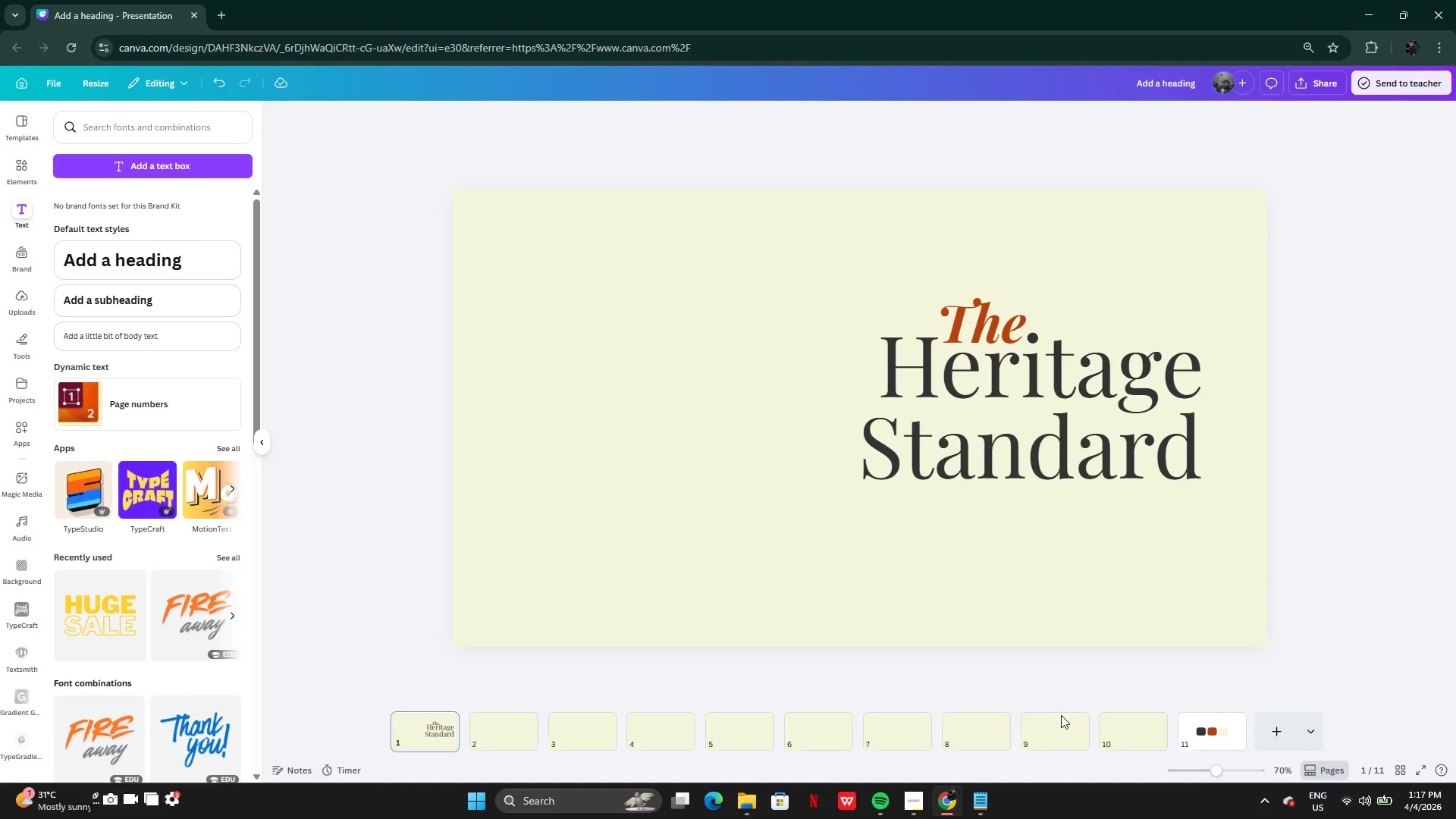 
left_click([941, 805])
 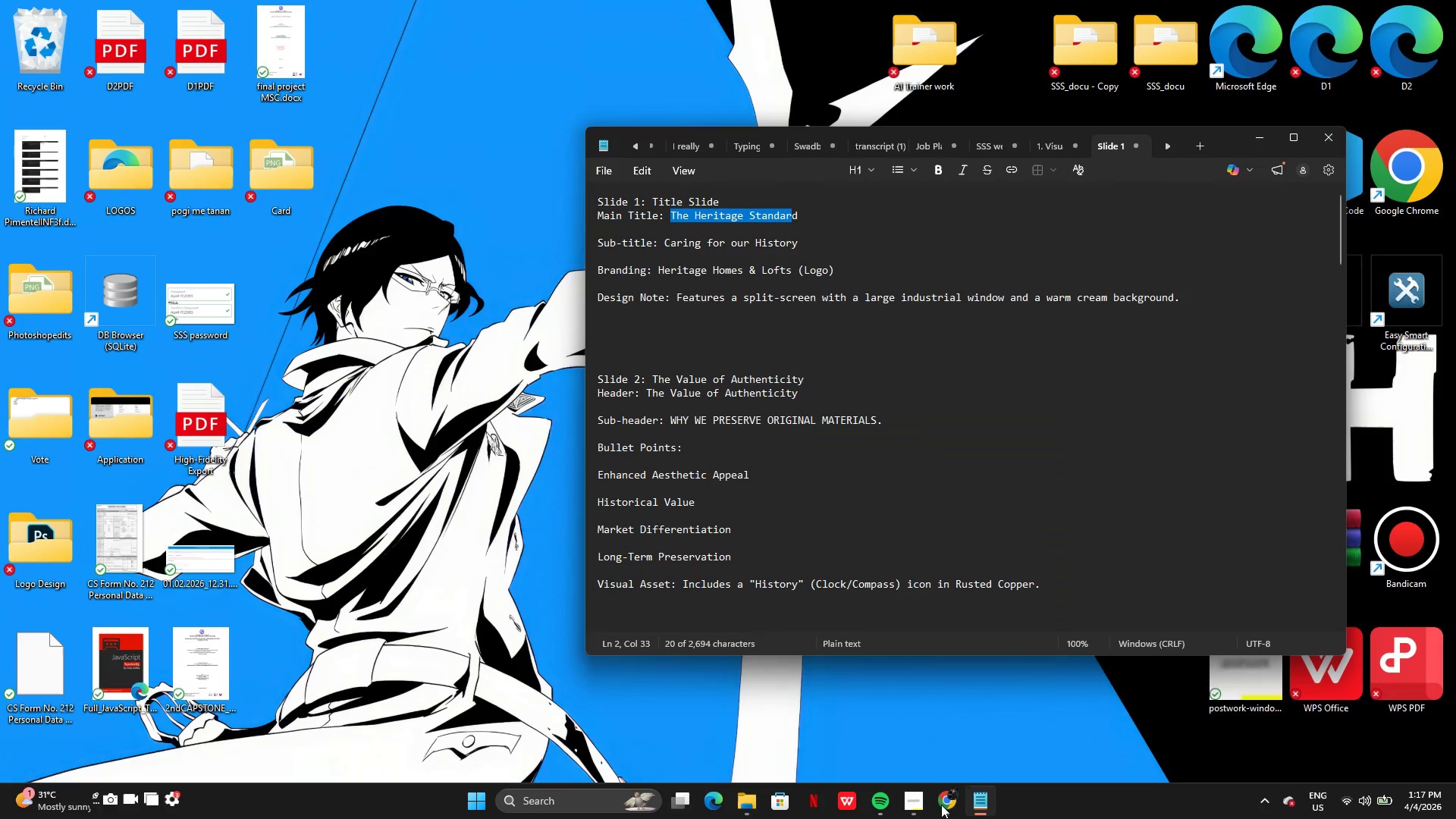 
left_click([941, 805])
 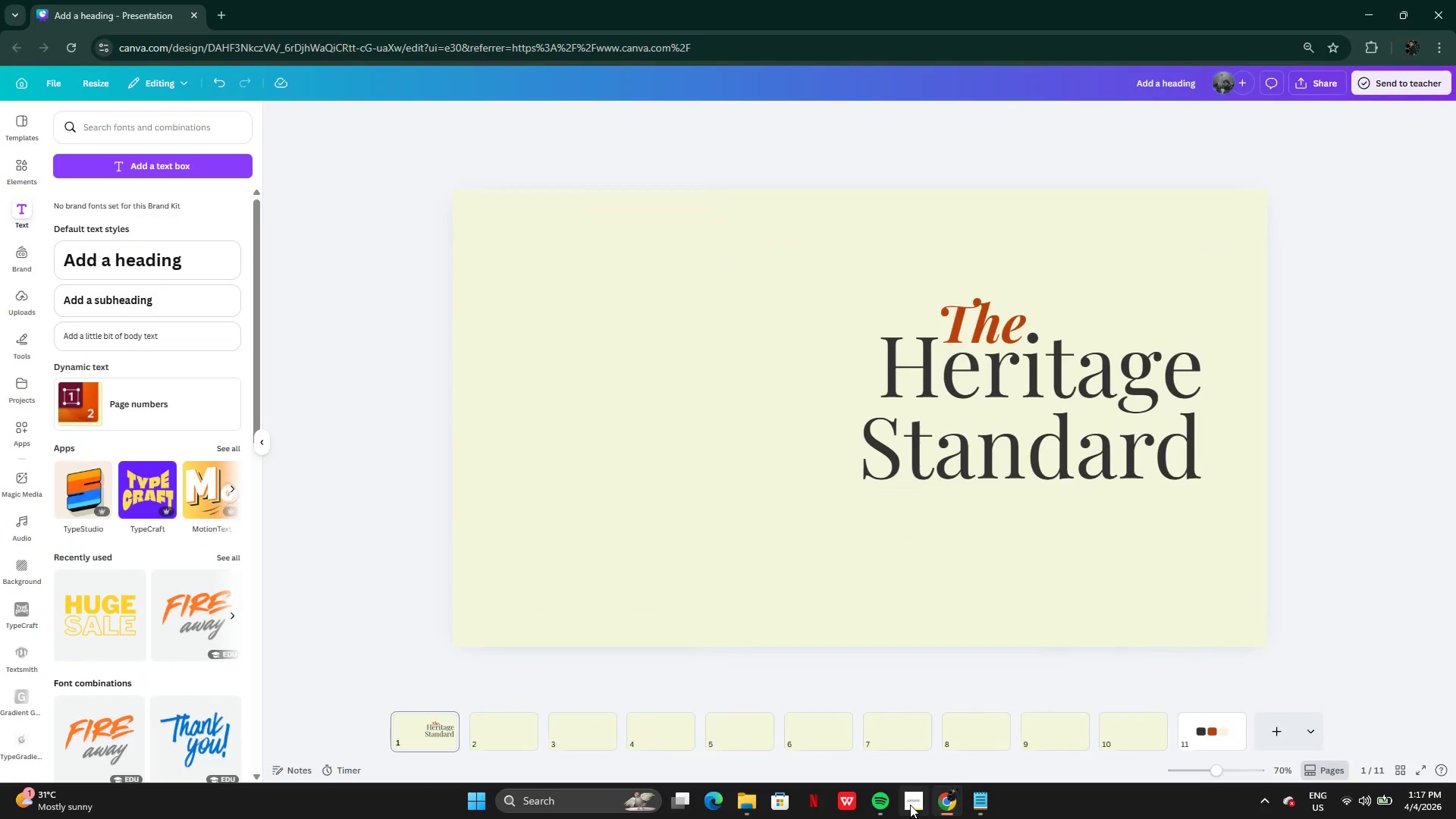 
left_click([910, 805])